 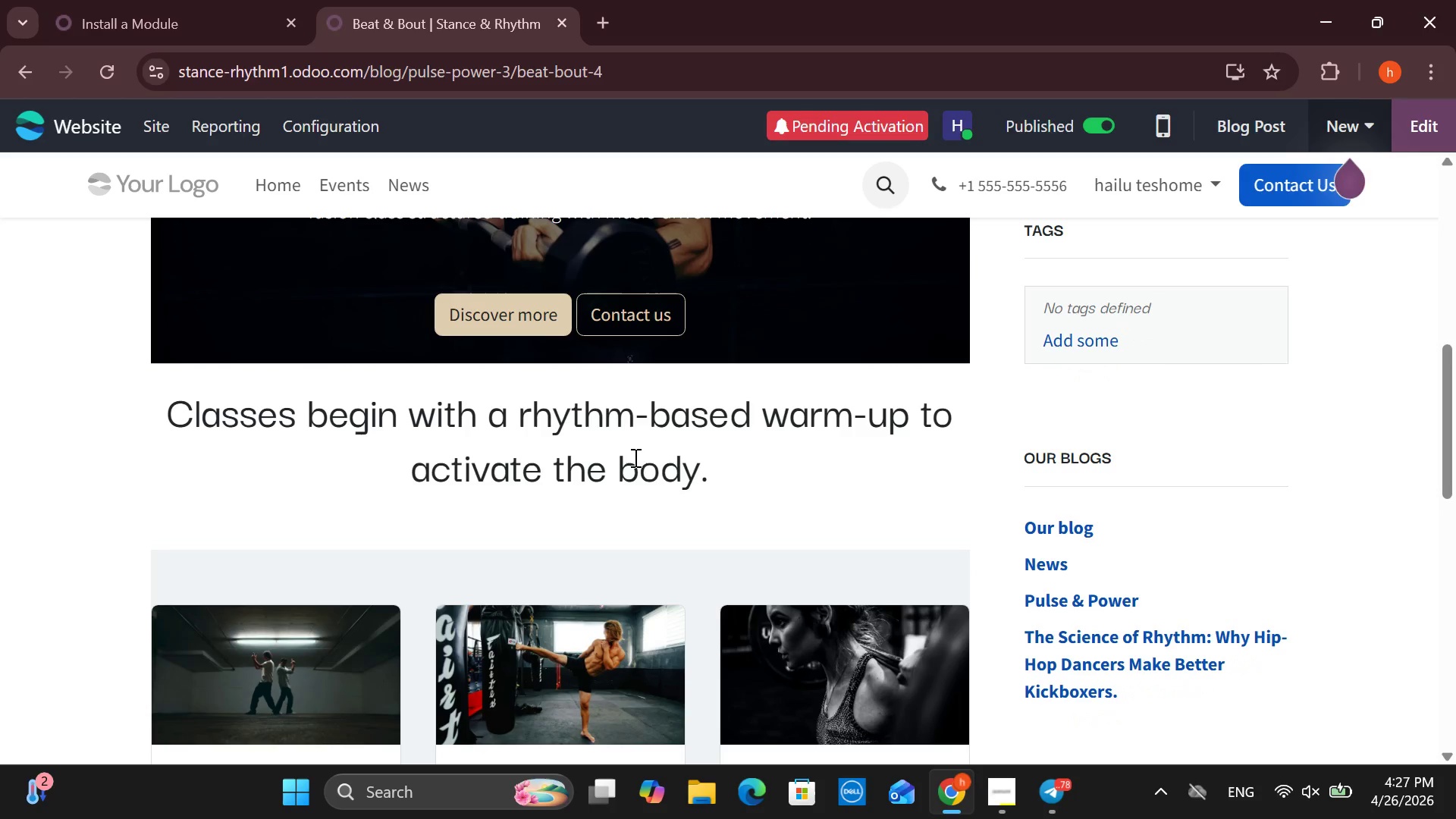 
scroll: coordinate [540, 359], scroll_direction: down, amount: 6.0
 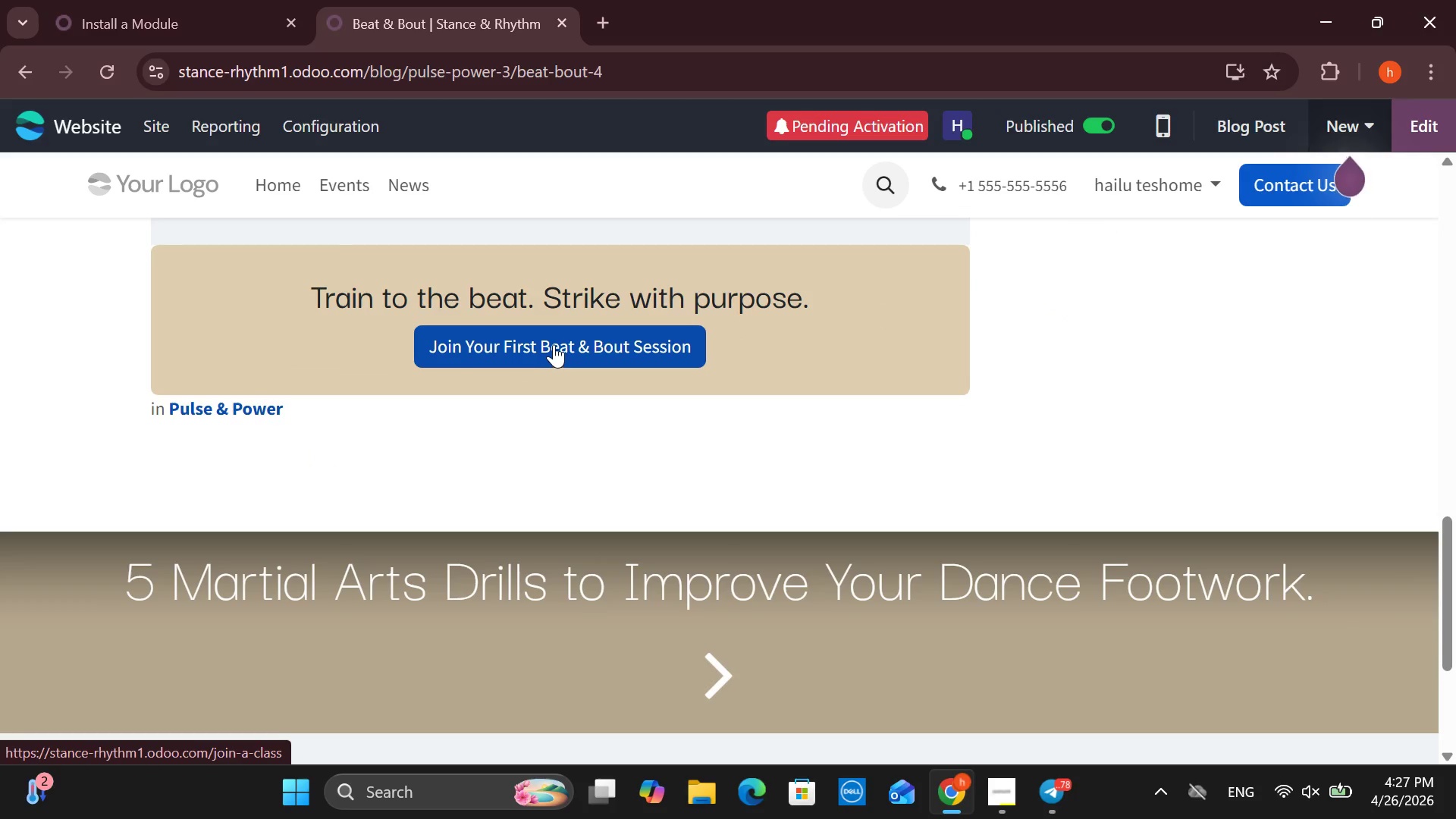 
right_click([554, 344])
 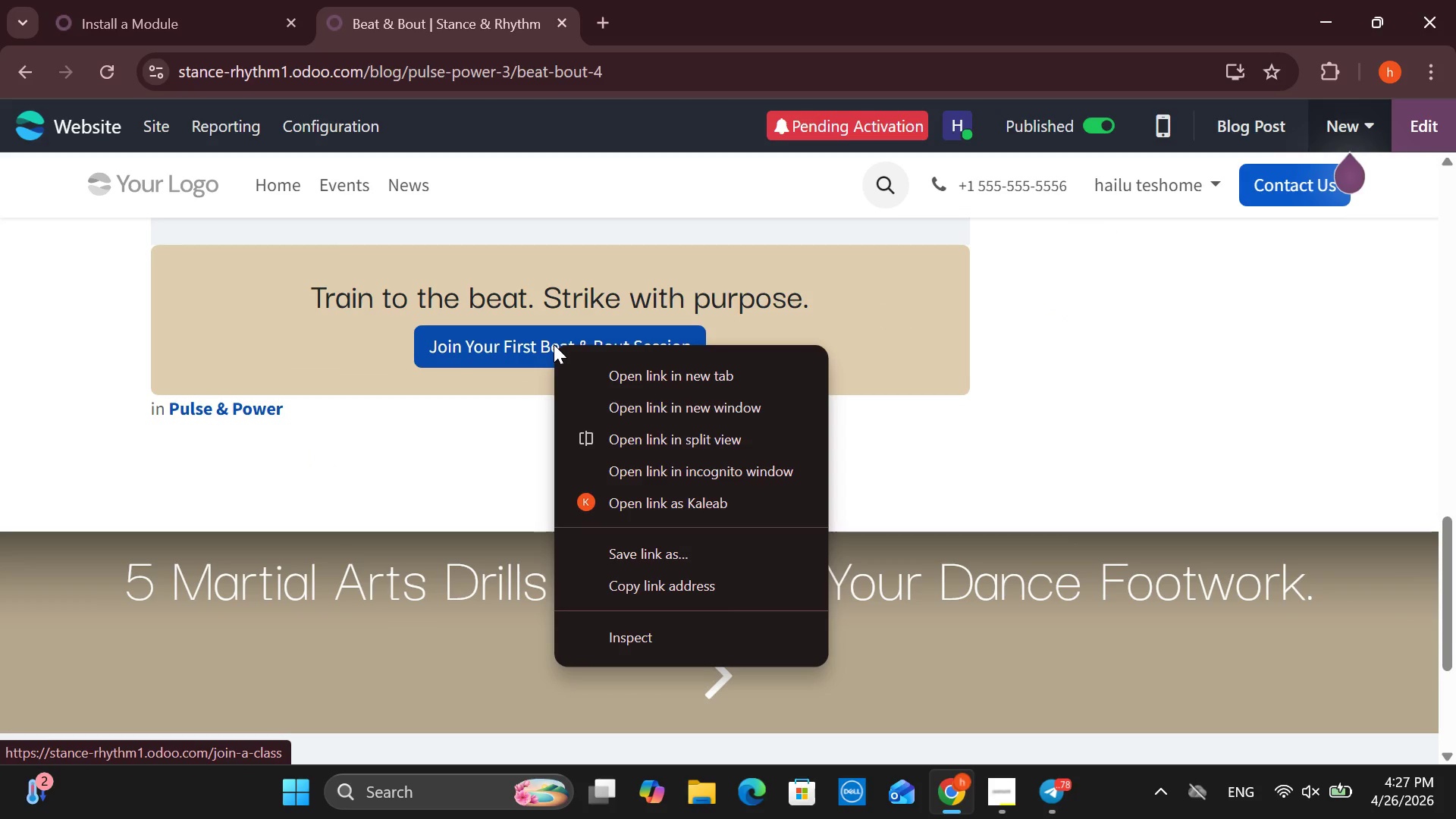 
left_click([554, 344])
 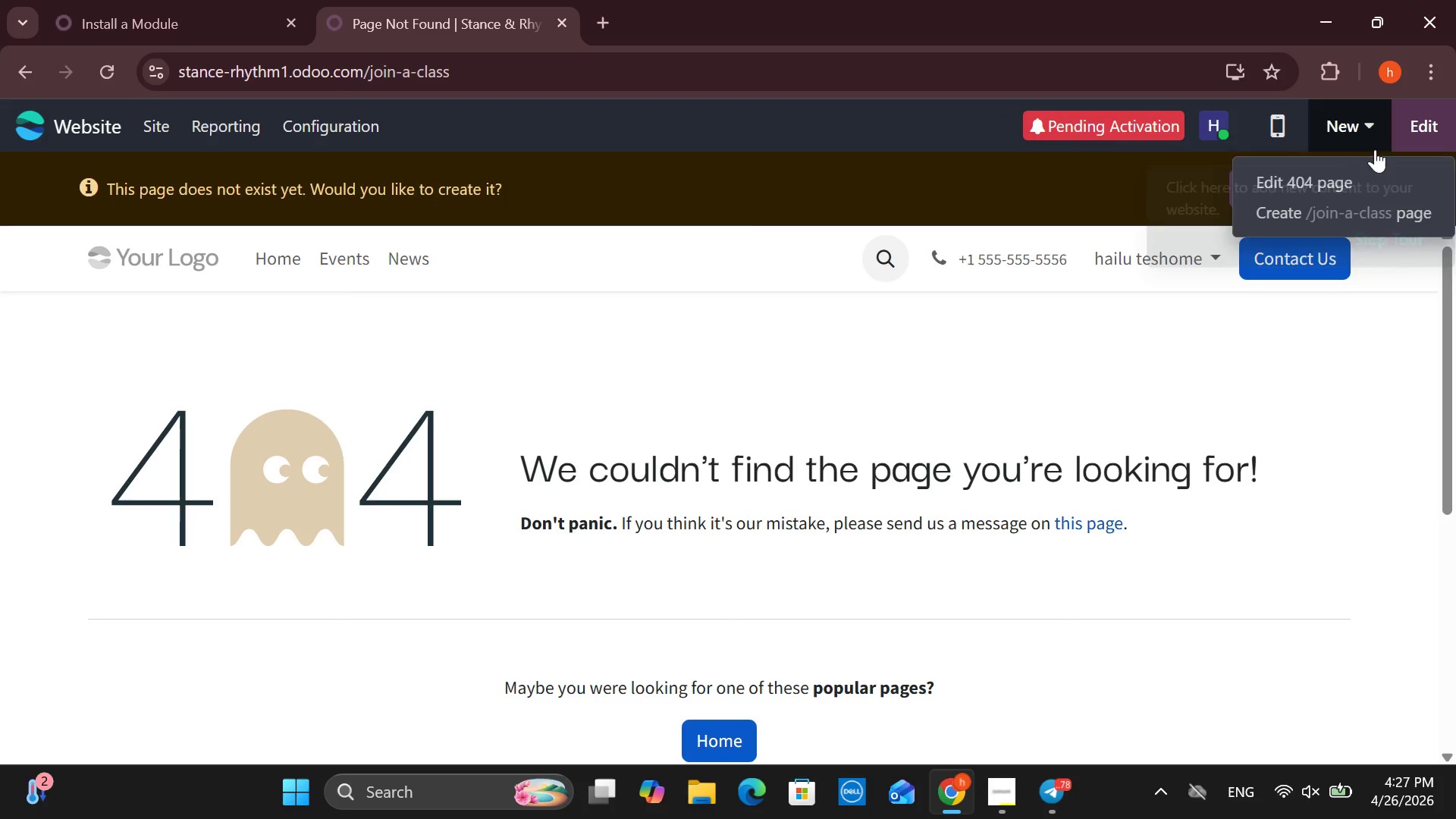 
left_click([26, 72])
 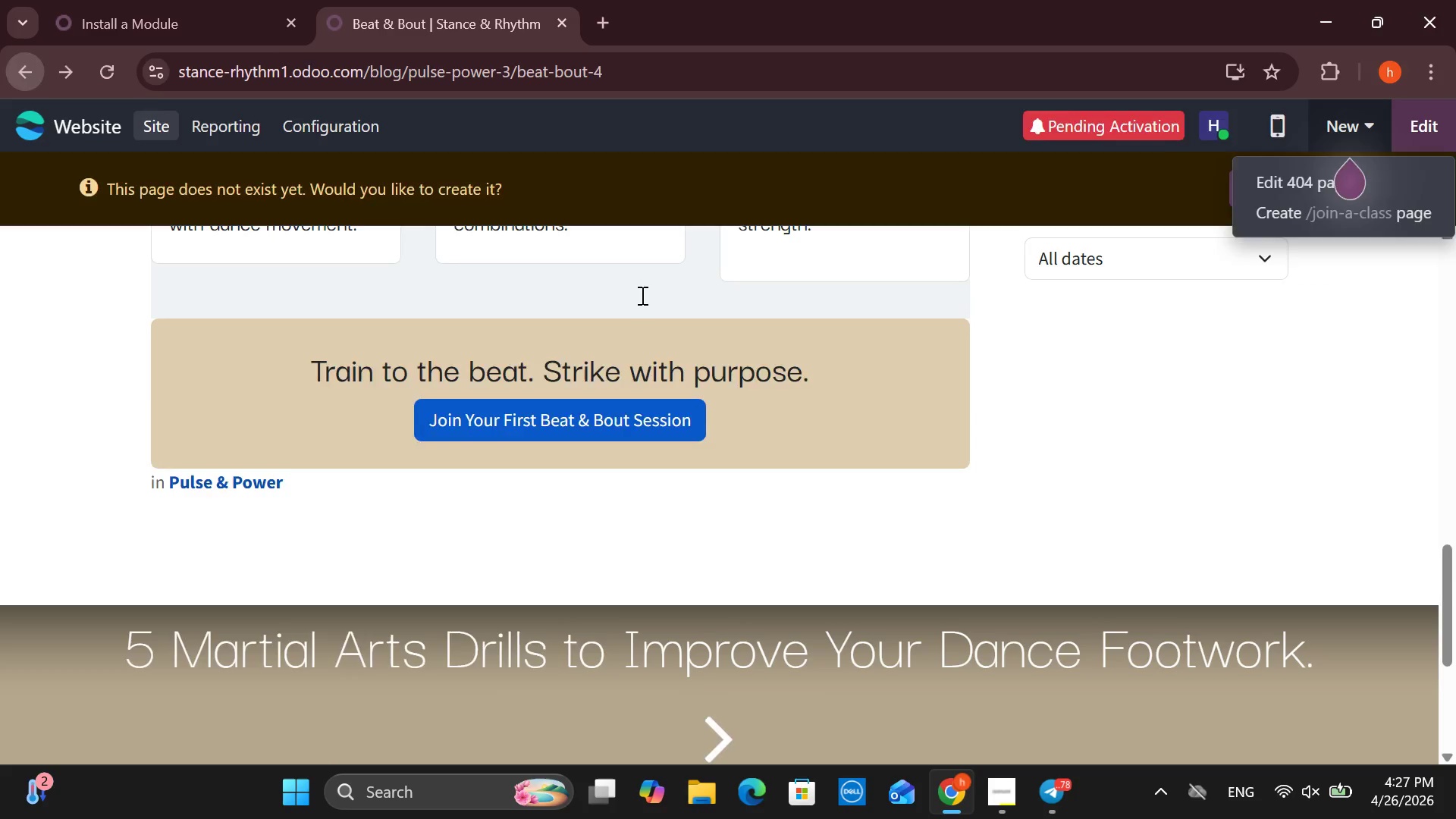 
scroll: coordinate [647, 303], scroll_direction: down, amount: 1.0
 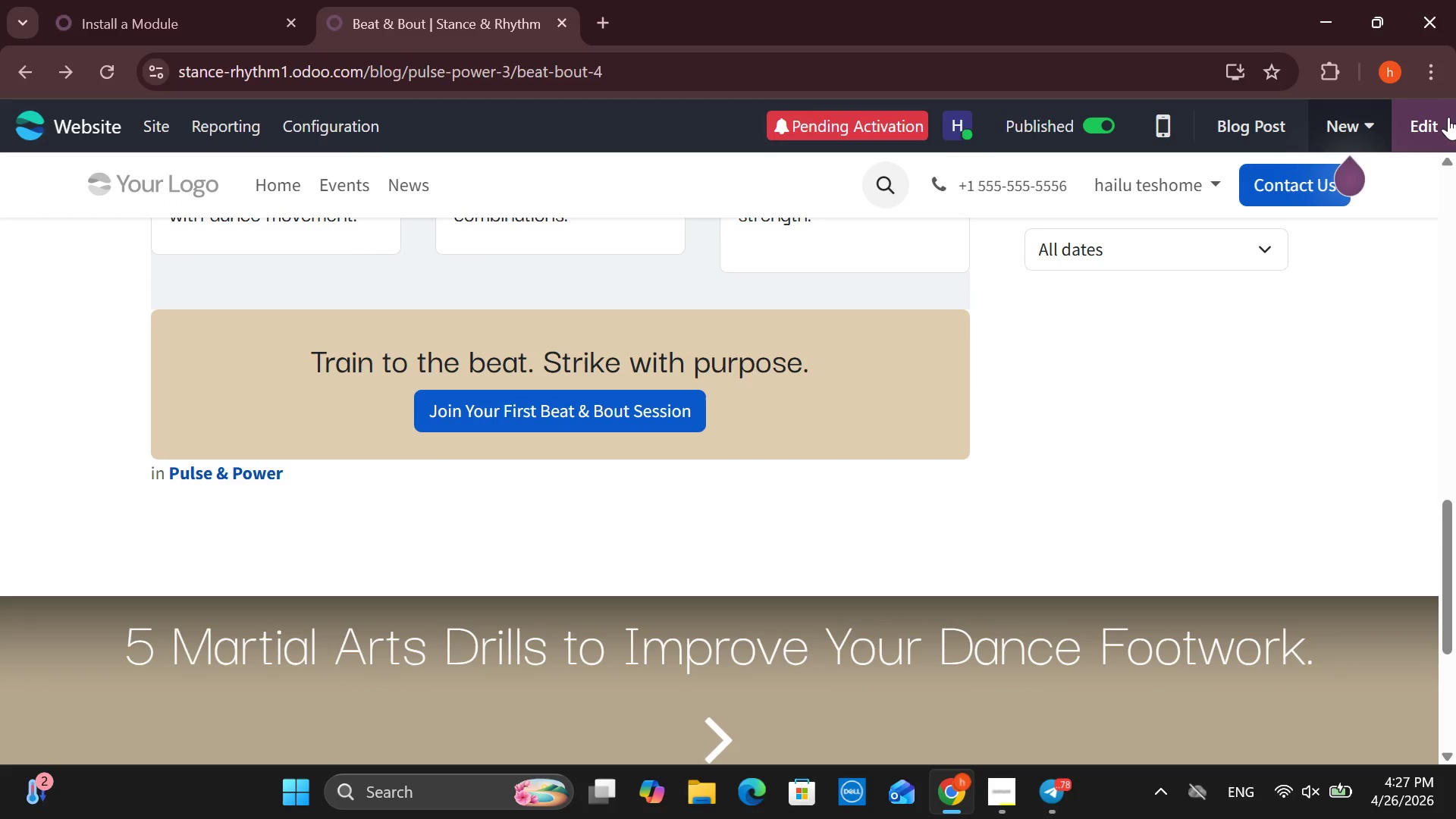 
mouse_move([1370, 158])
 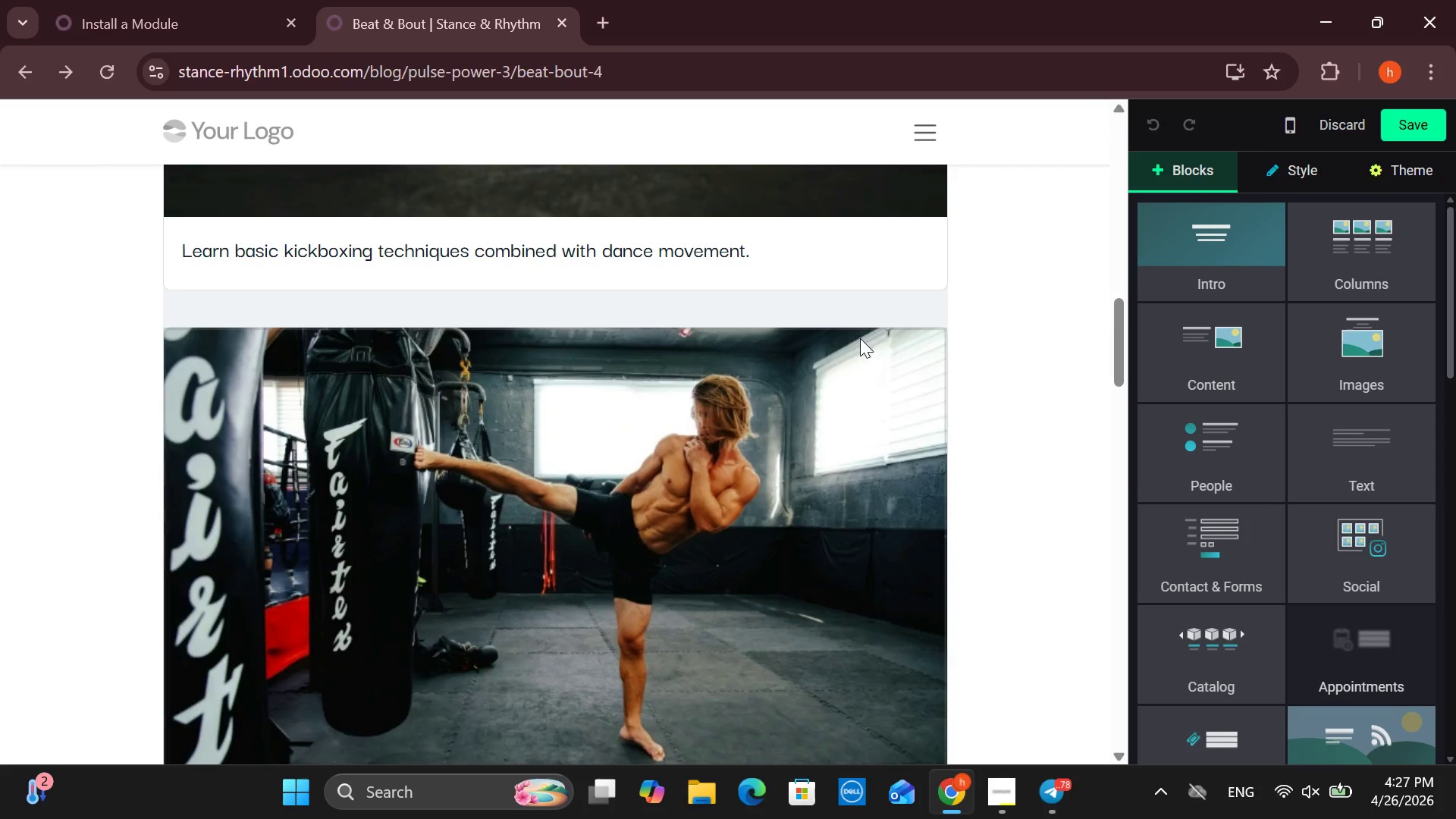 
scroll: coordinate [689, 401], scroll_direction: down, amount: 7.0
 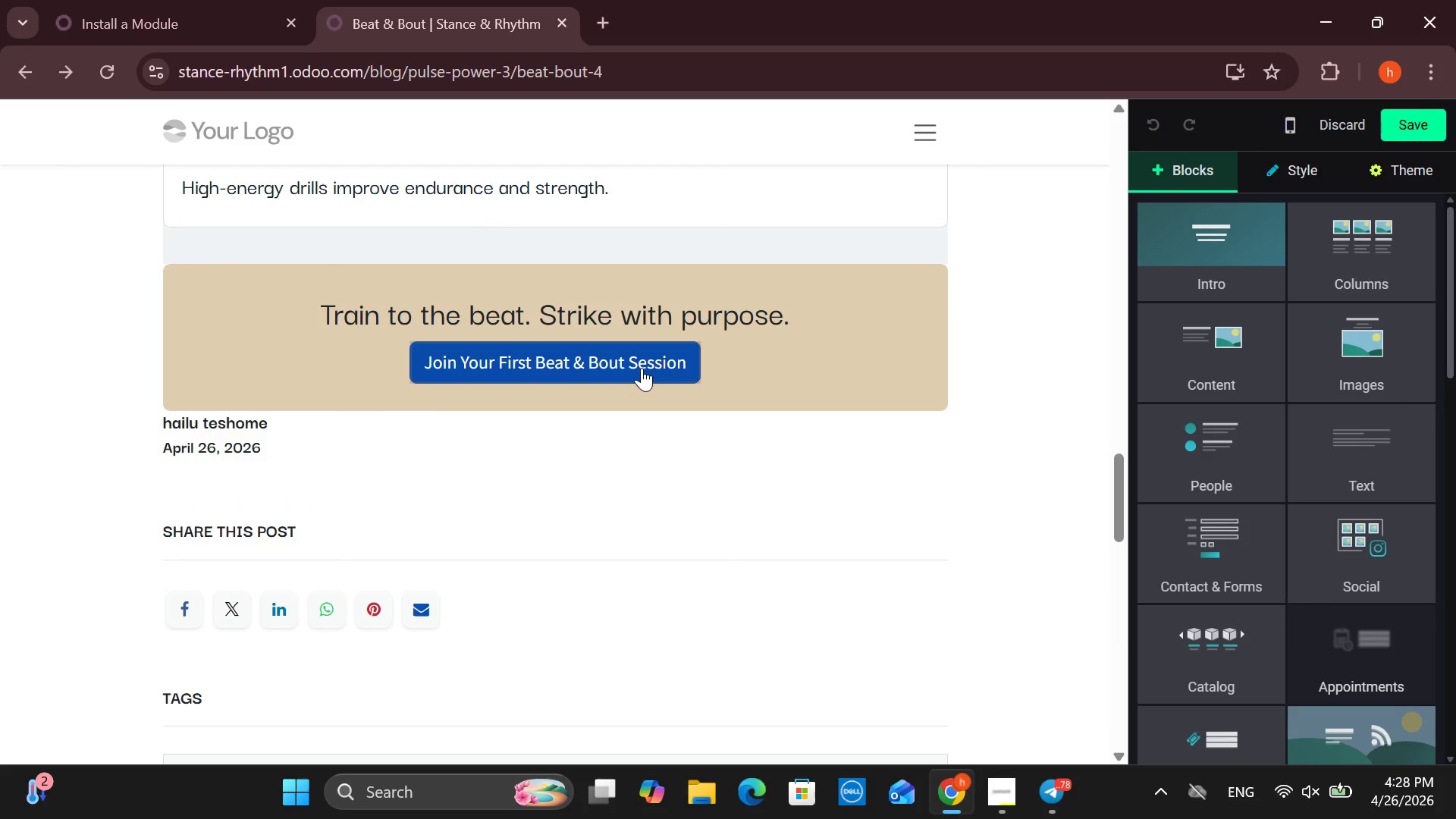 
left_click([642, 368])
 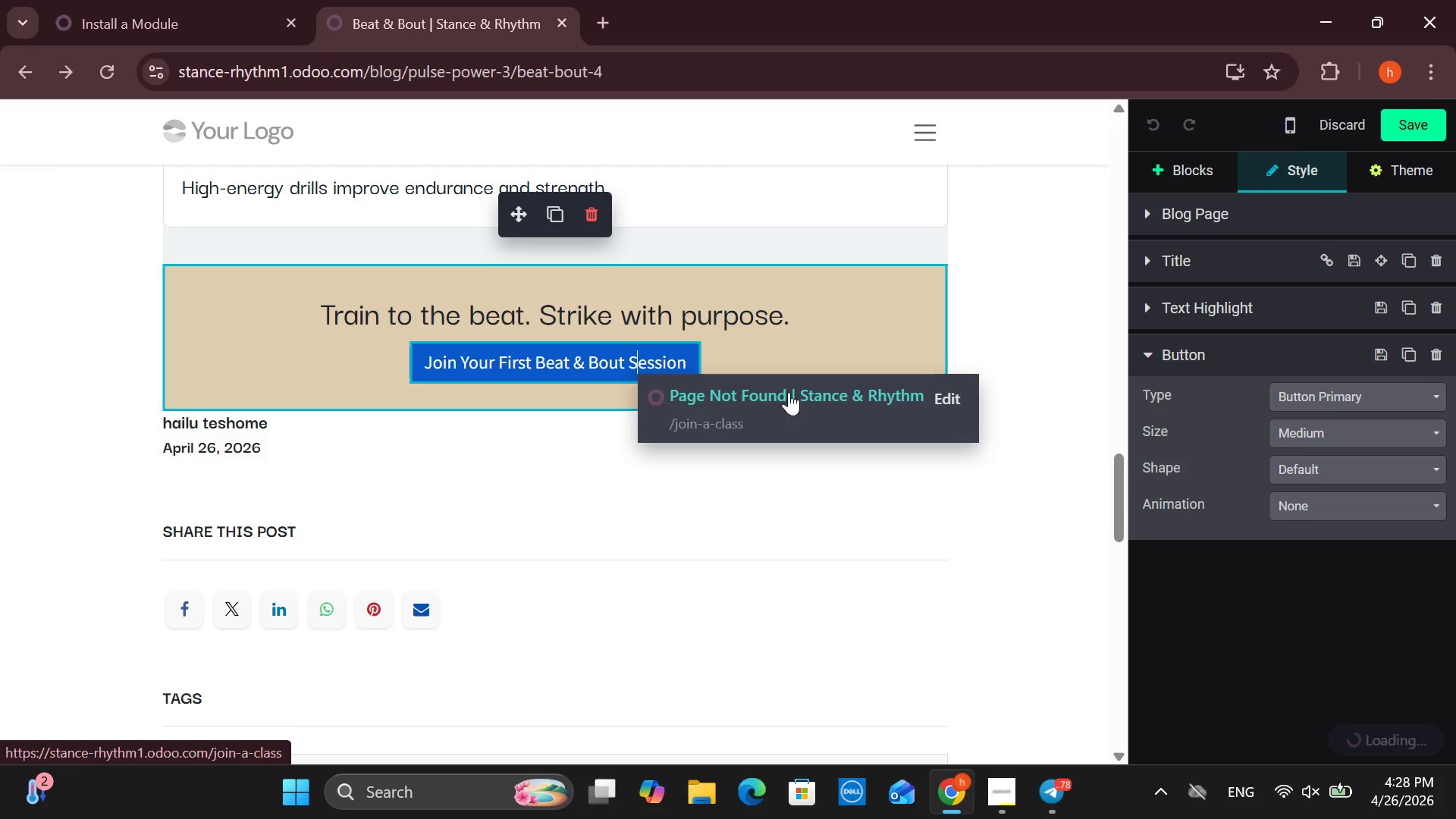 
left_click([944, 391])
 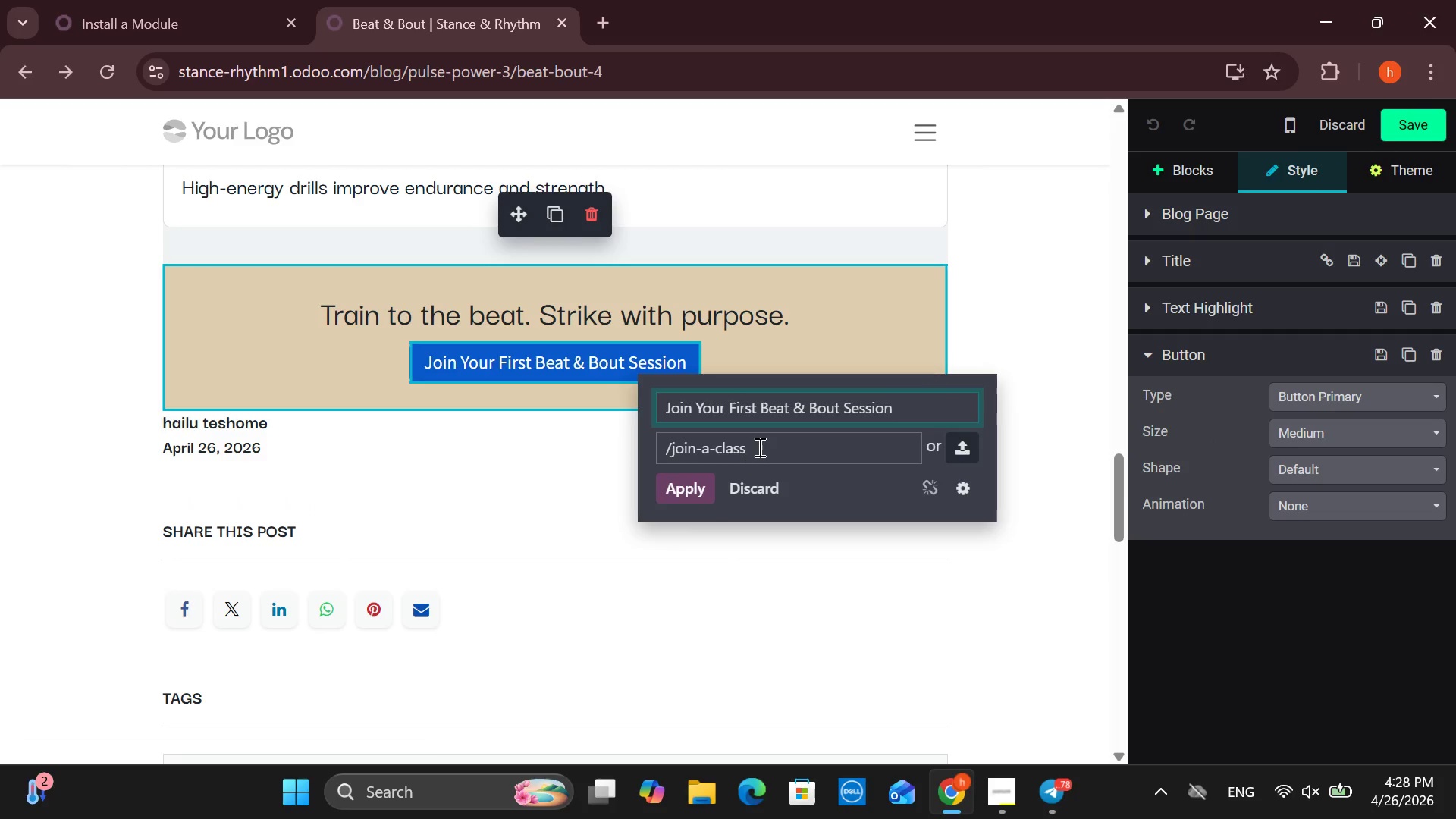 
left_click_drag(start_coordinate=[759, 446], to_coordinate=[702, 454])
 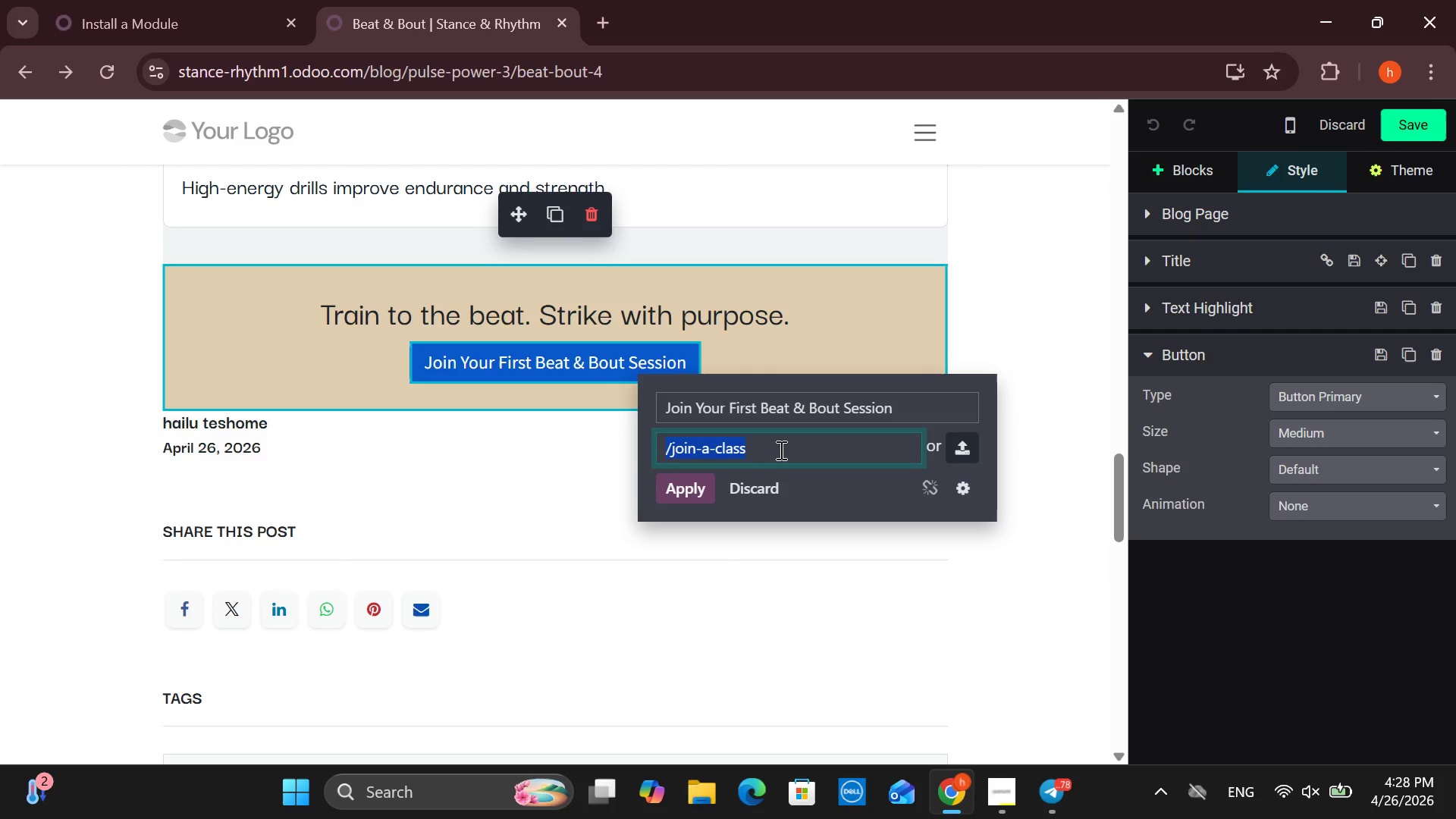 
left_click([780, 450])
 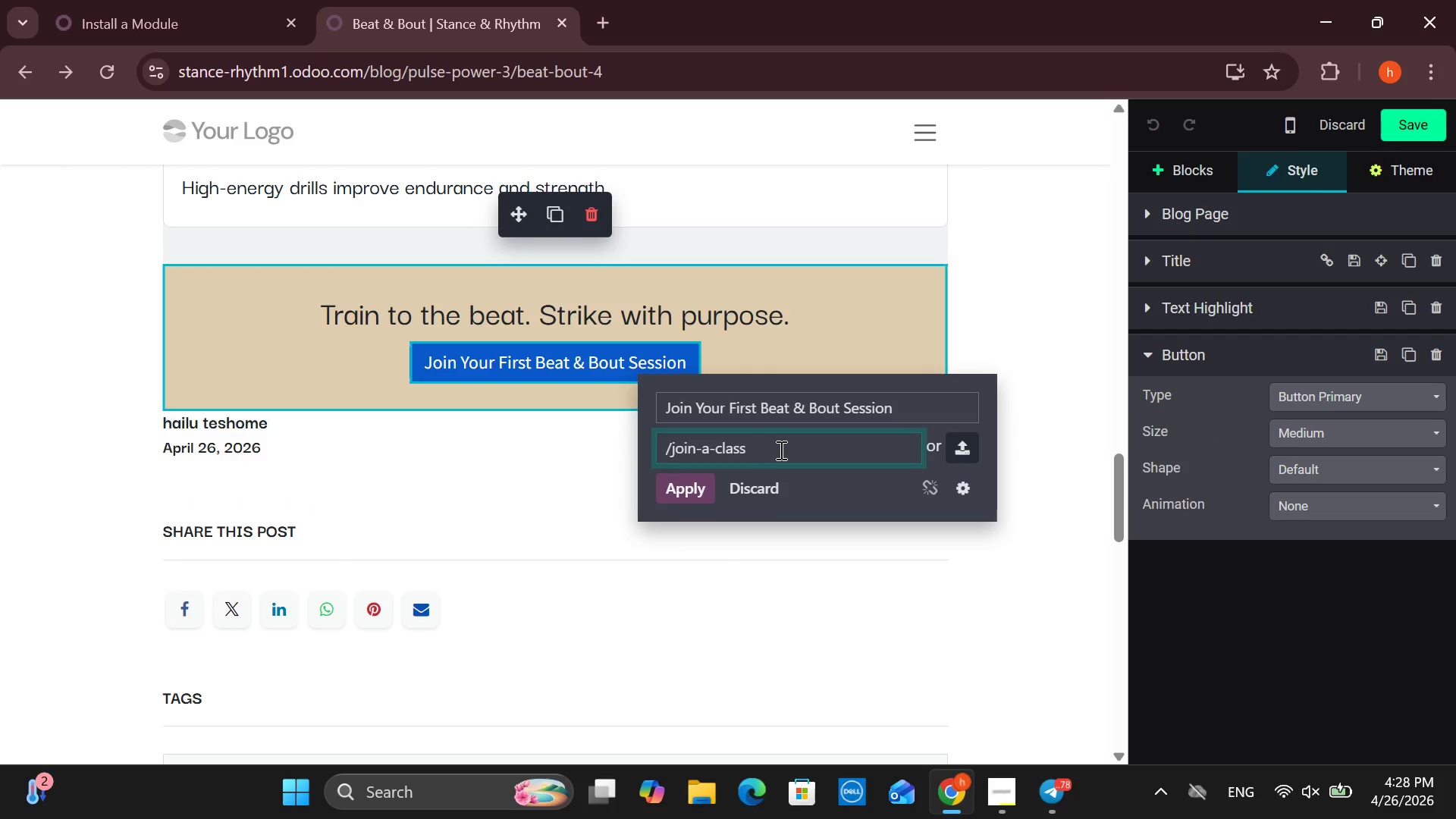 
key(Backspace)
key(Backspace)
key(Backspace)
key(Backspace)
key(Backspace)
key(Backspace)
key(Backspace)
key(Backspace)
key(Backspace)
key(Backspace)
key(Backspace)
key(Backspace)
type(ho)
key(Backspace)
key(Backspace)
type(con)
 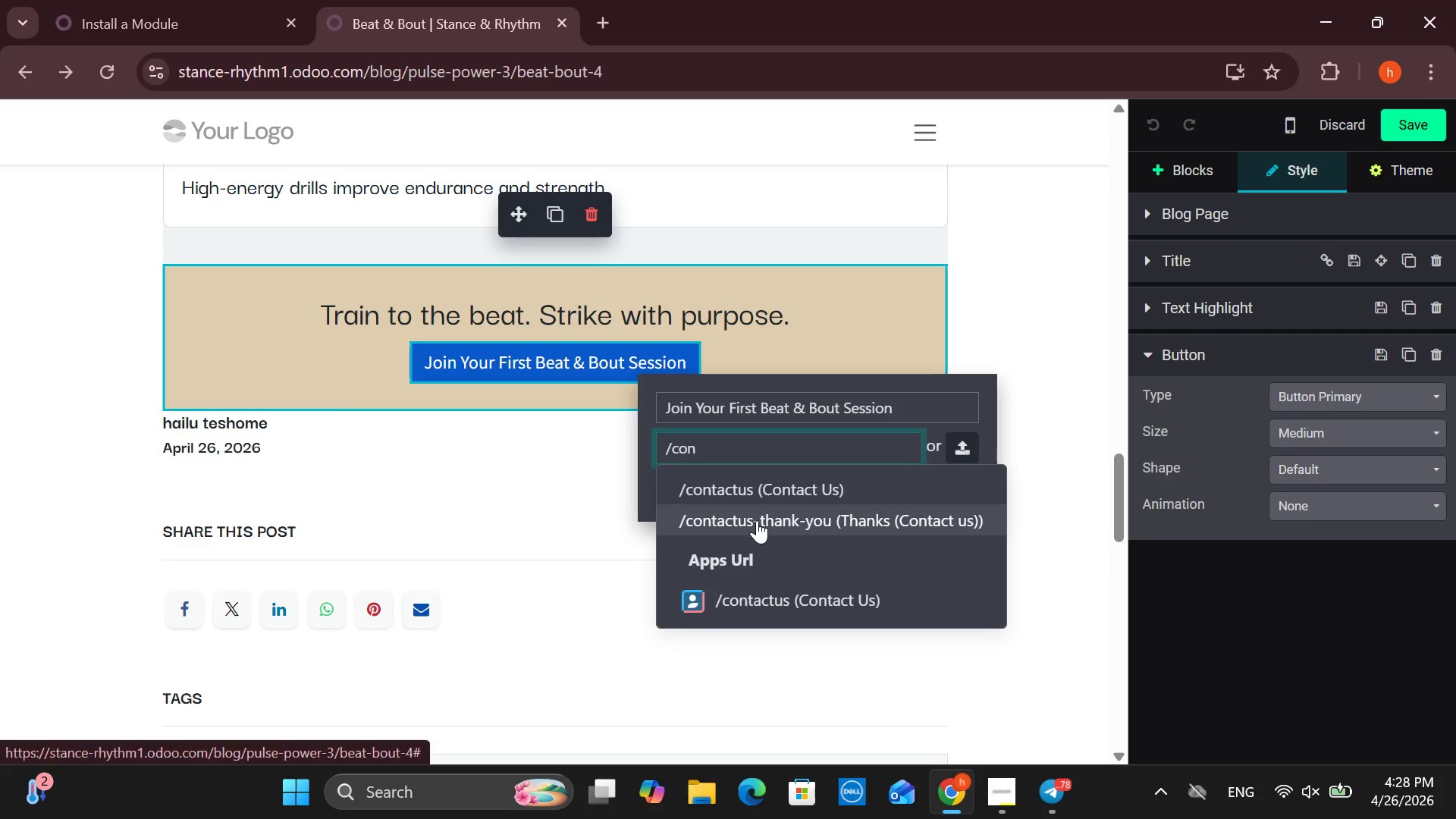 
left_click([781, 497])
 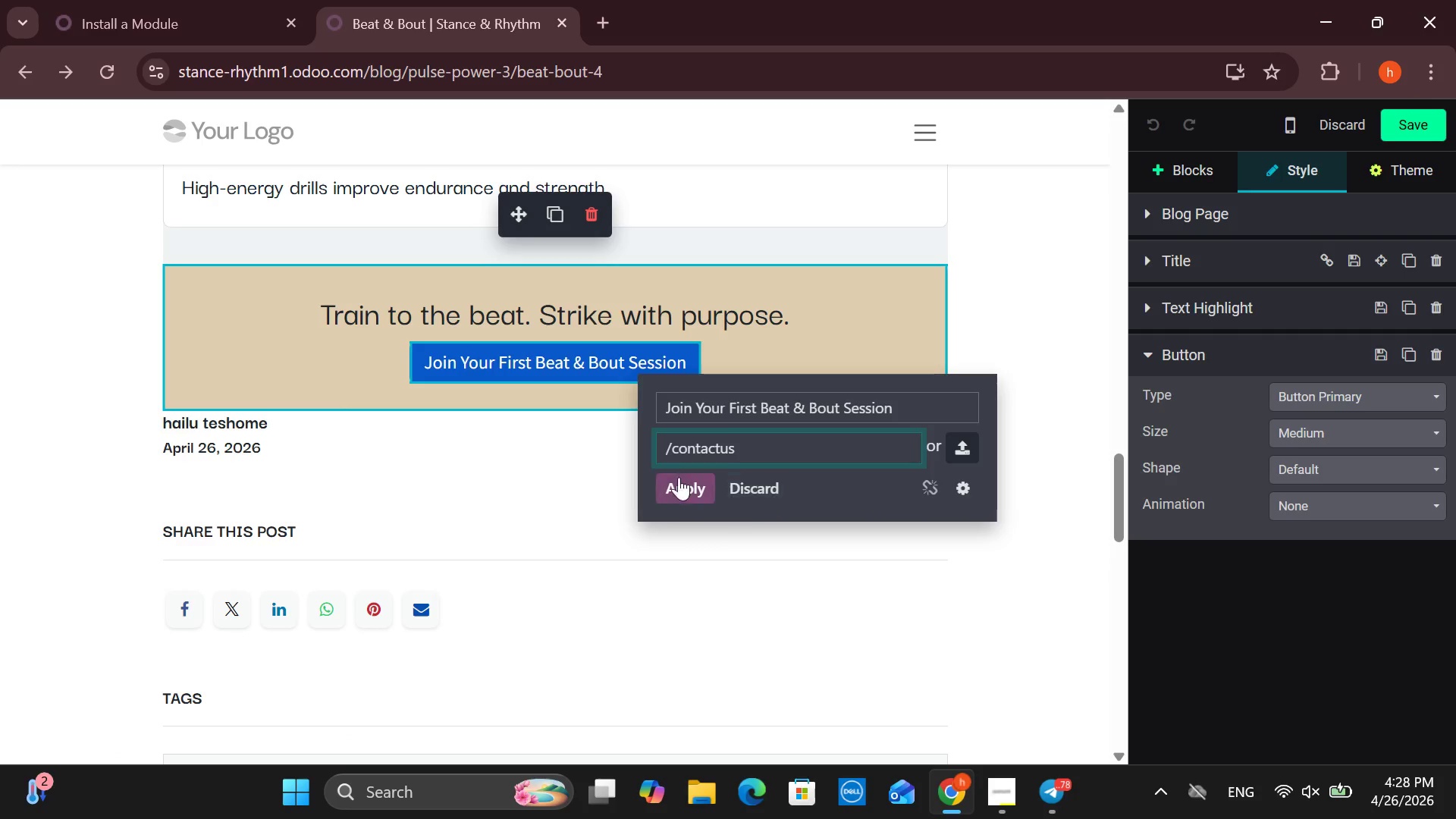 
left_click([682, 480])
 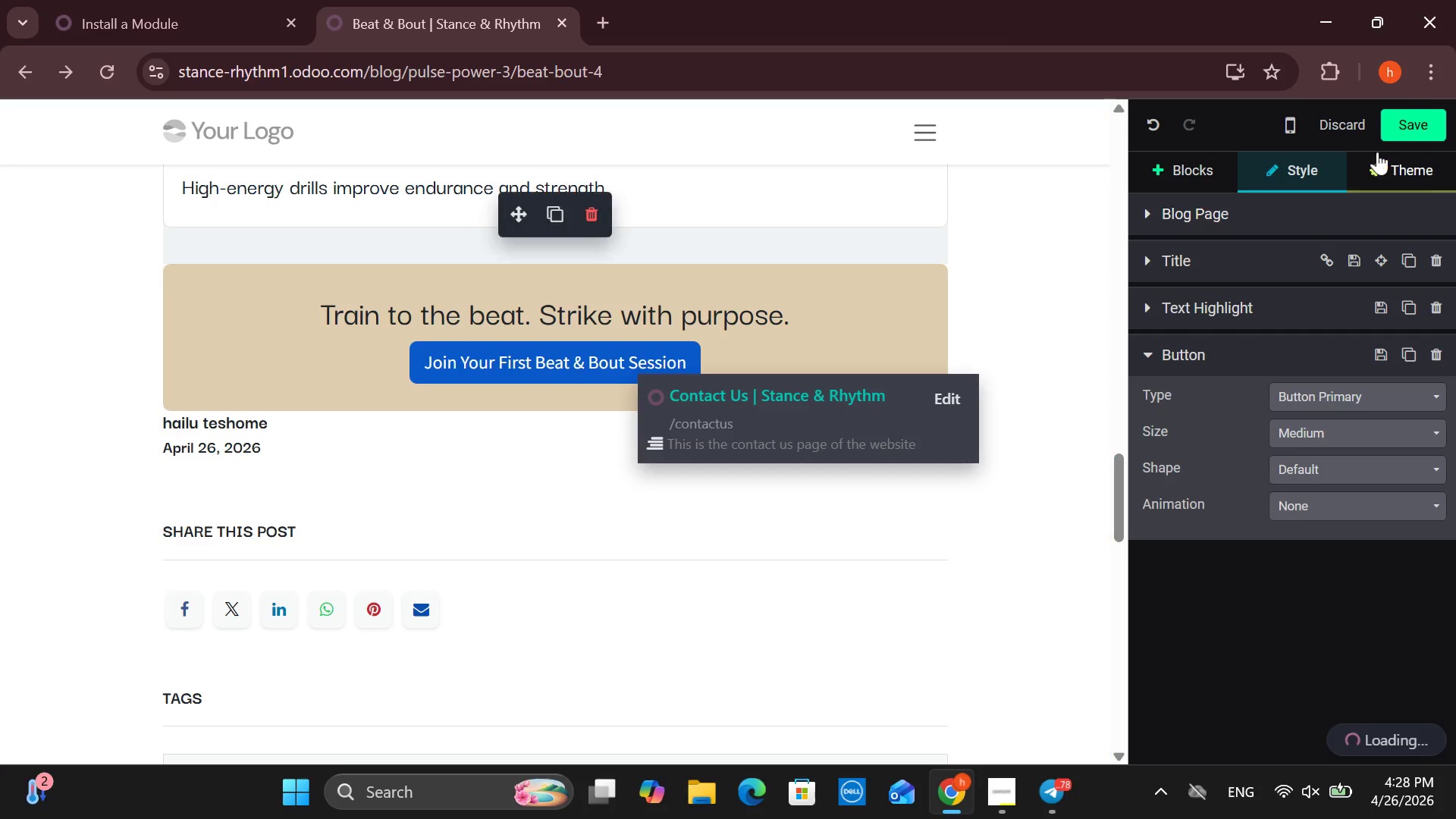 
left_click([1394, 129])
 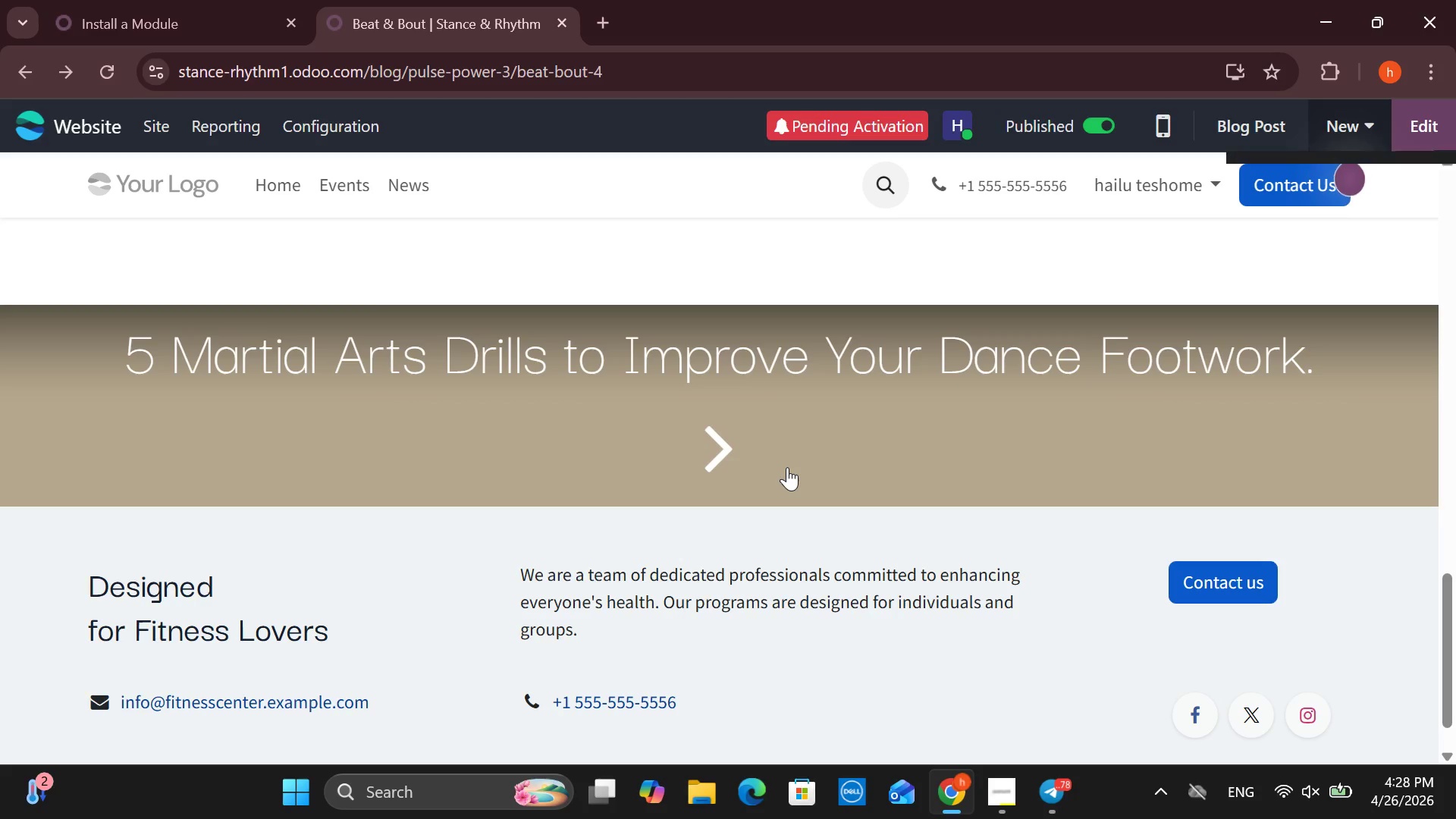 
wait(8.25)
 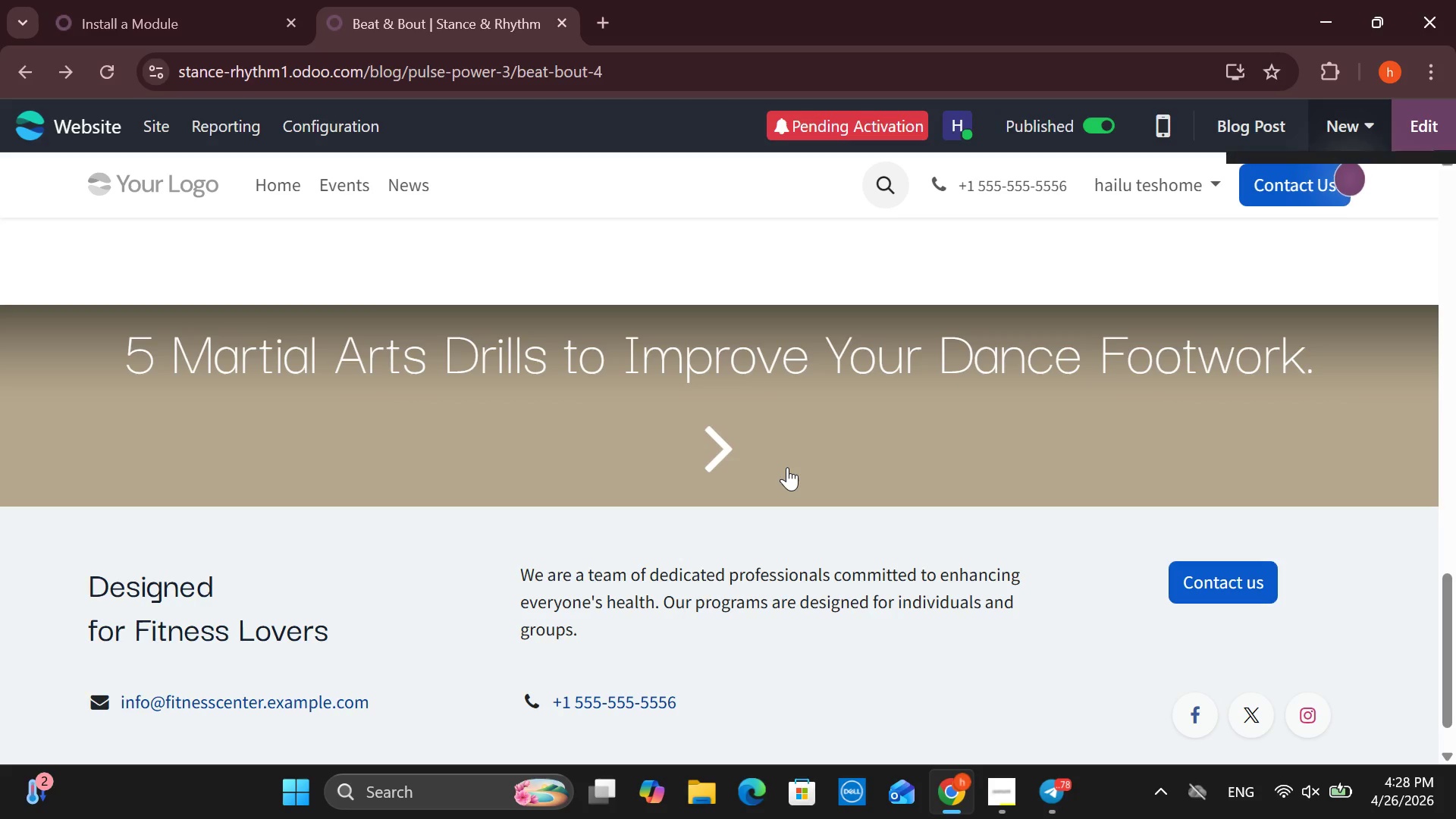 
scroll: coordinate [682, 431], scroll_direction: up, amount: 16.0
 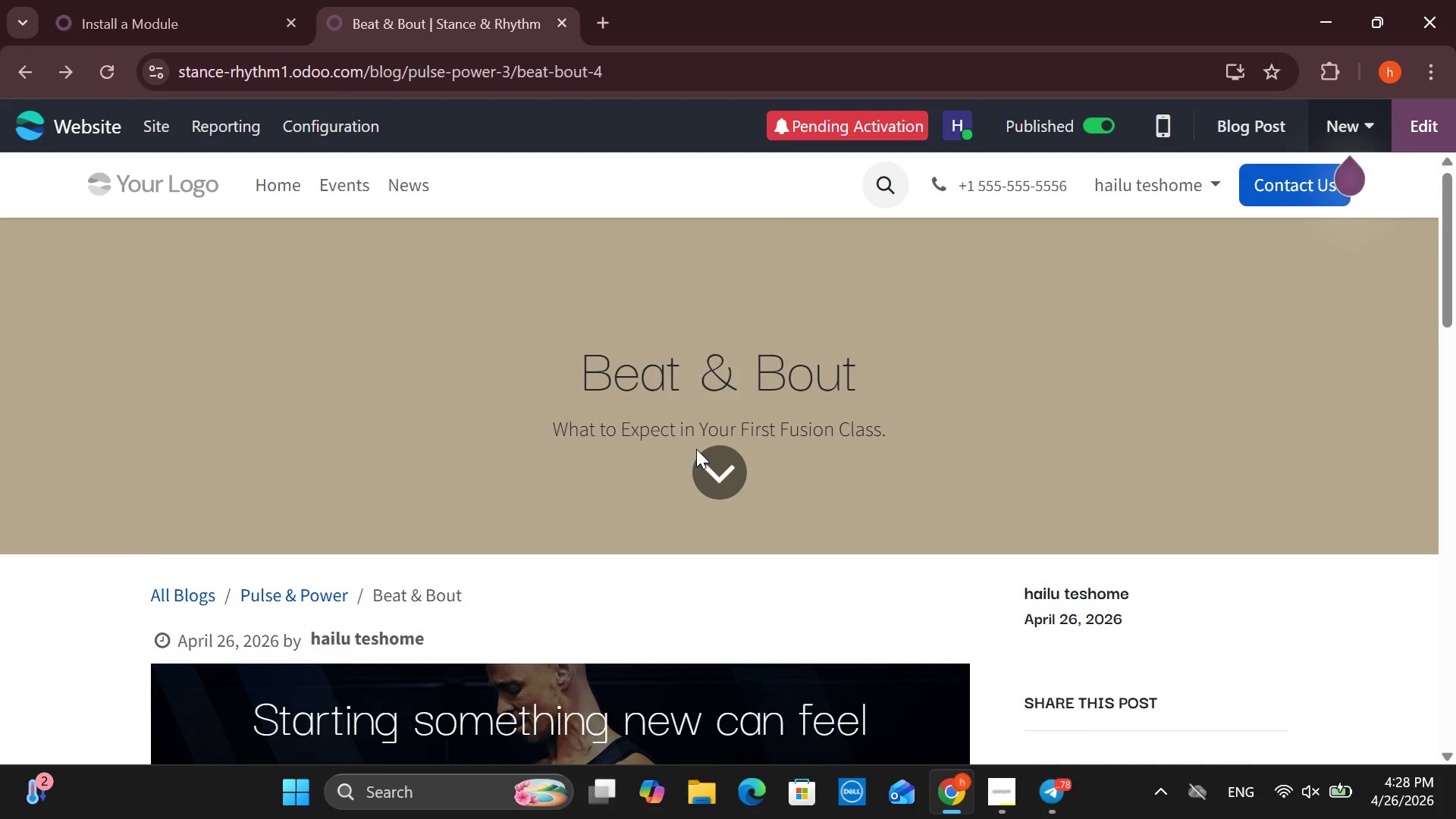 
scroll: coordinate [701, 460], scroll_direction: down, amount: 10.0
 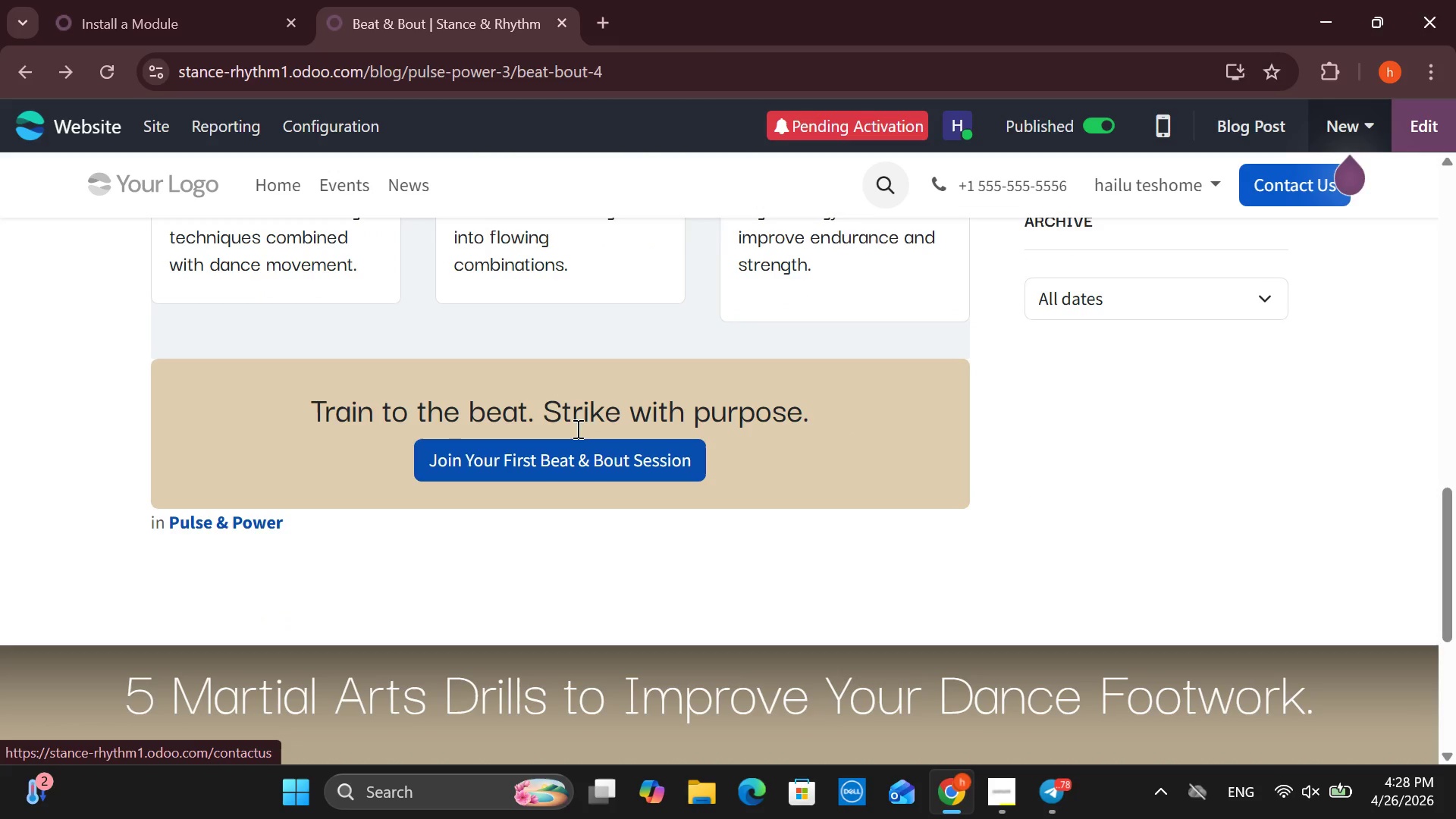 
scroll: coordinate [234, 202], scroll_direction: up, amount: 11.0
 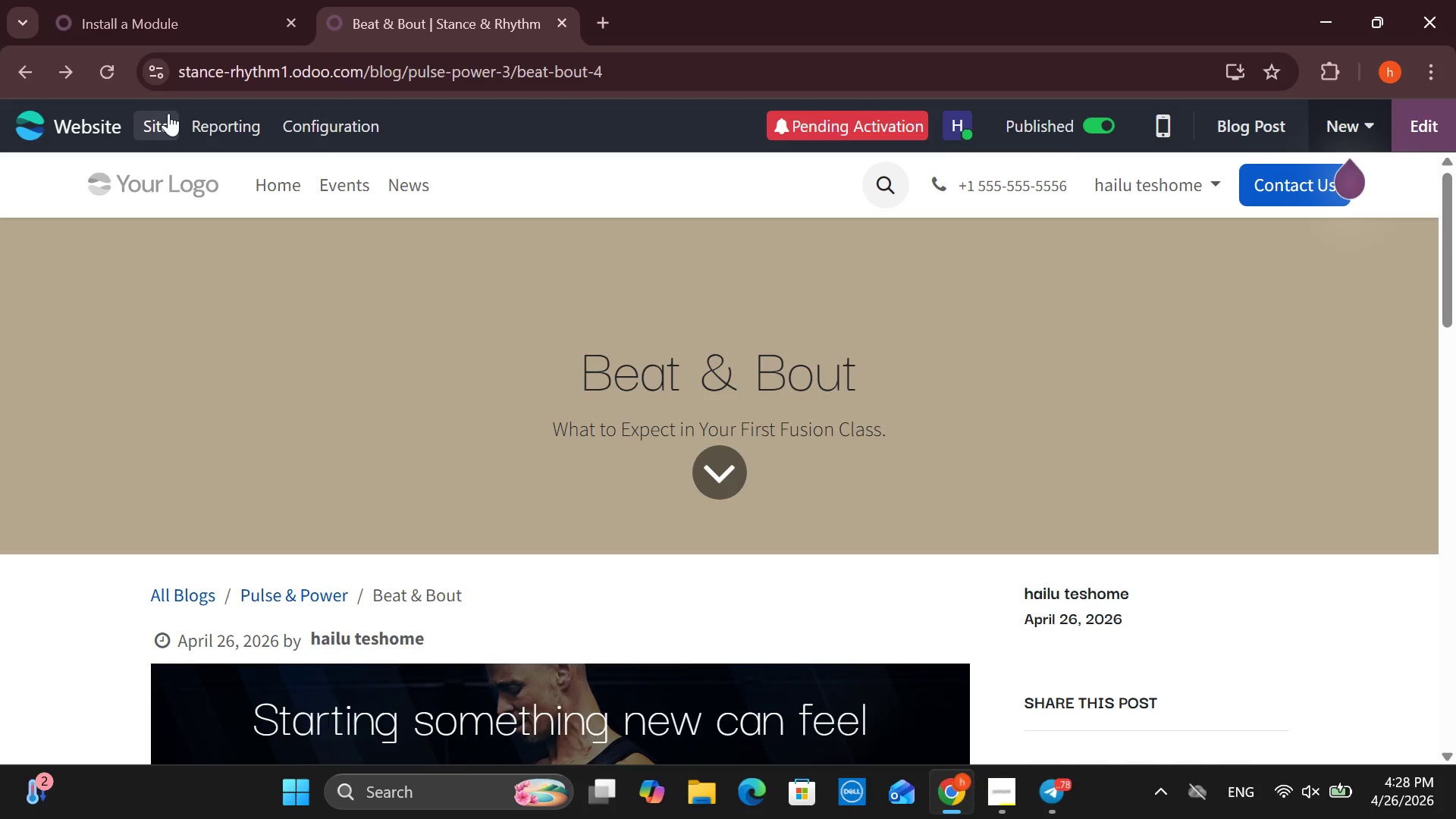 
left_click([168, 113])
 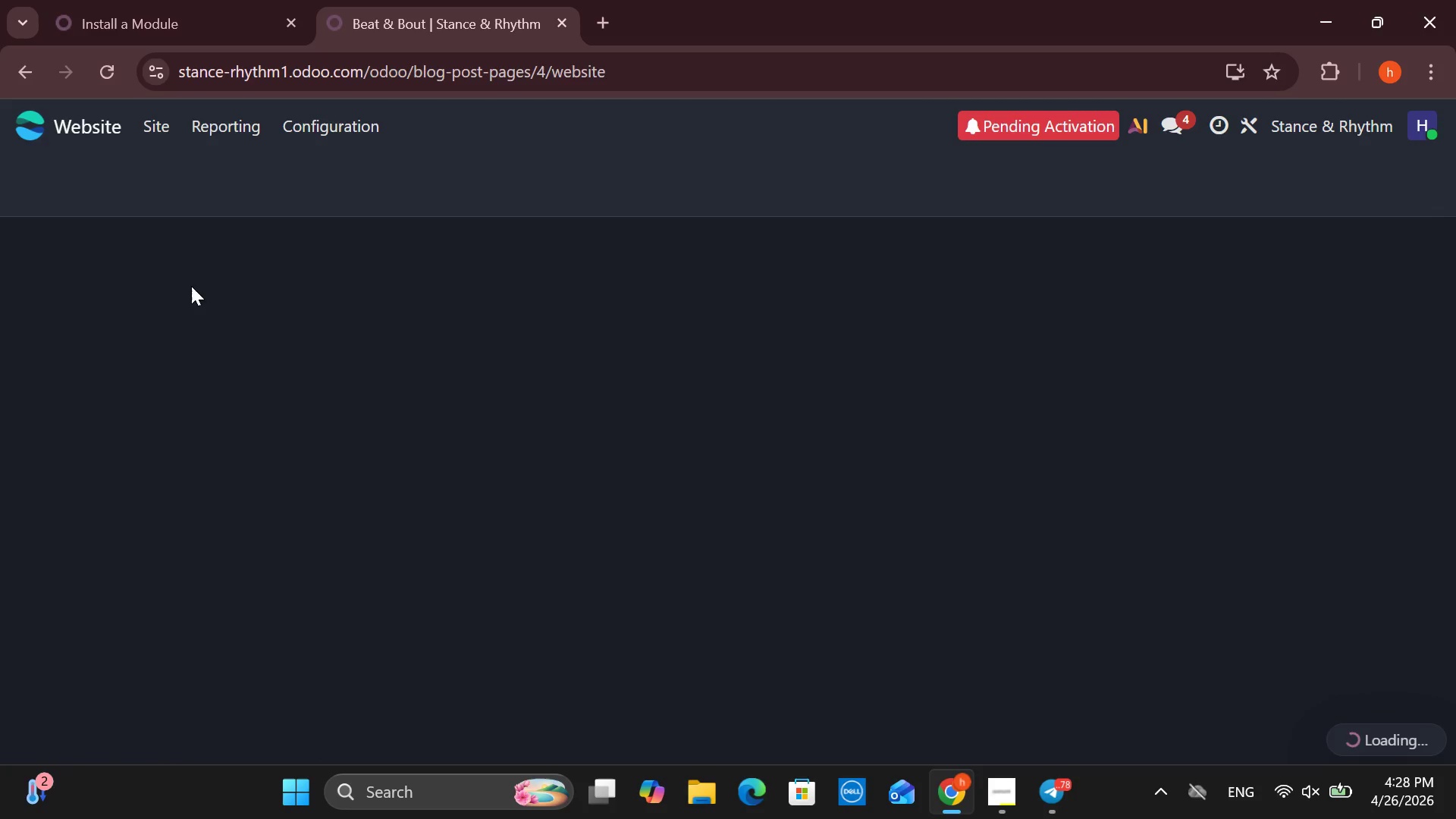 
wait(5.25)
 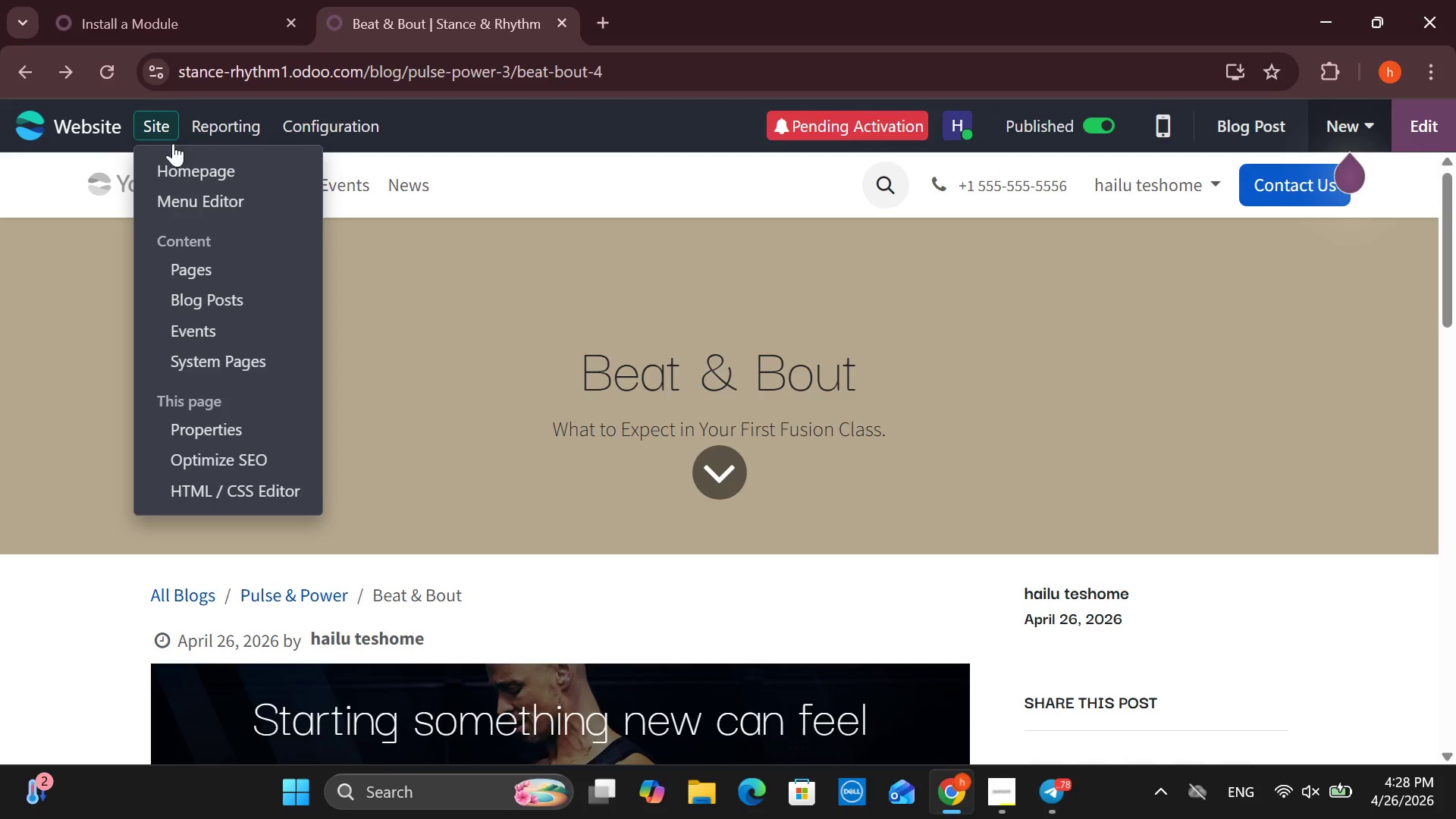 
left_click([196, 323])
 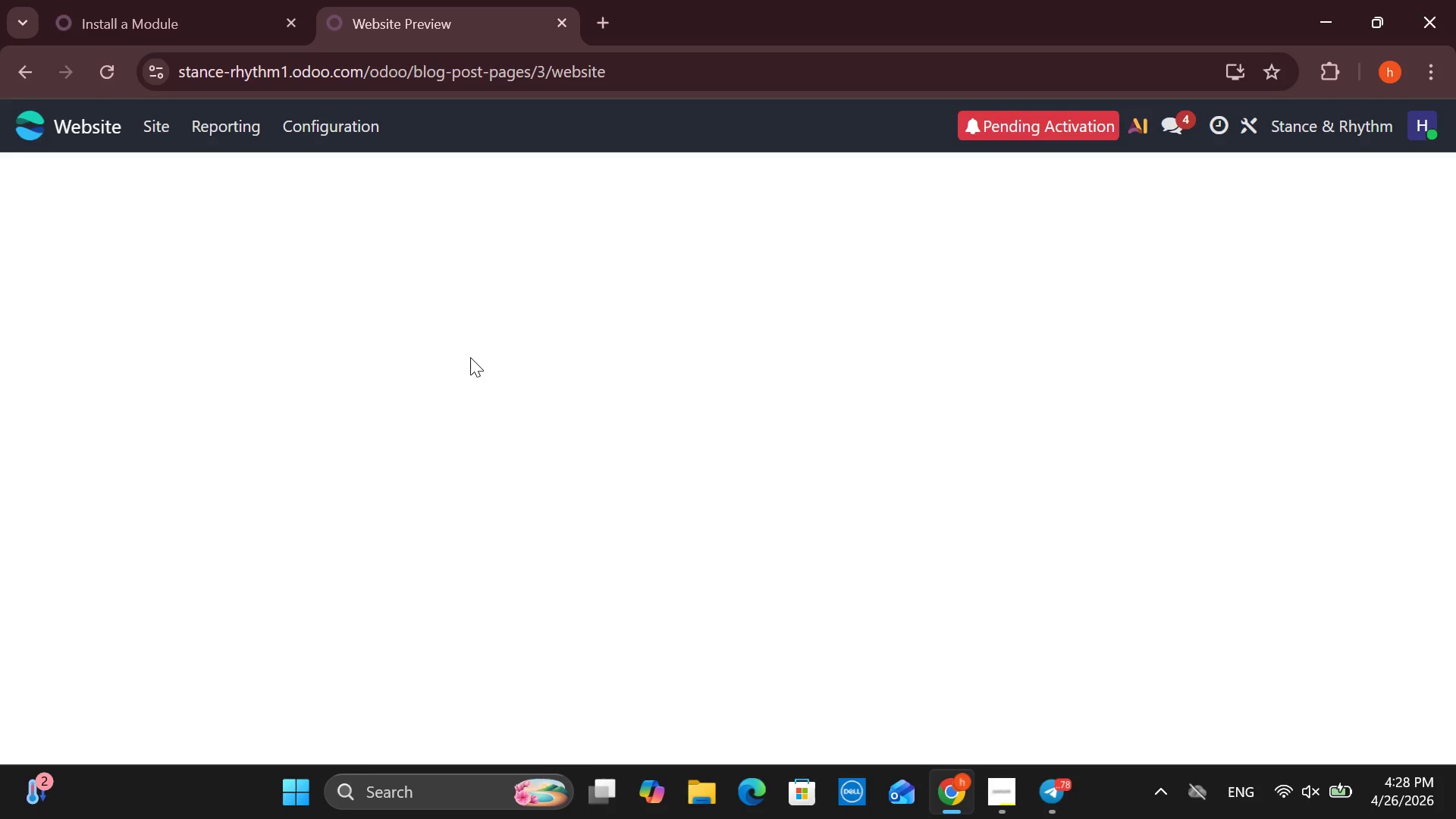 
scroll: coordinate [473, 394], scroll_direction: down, amount: 9.0
 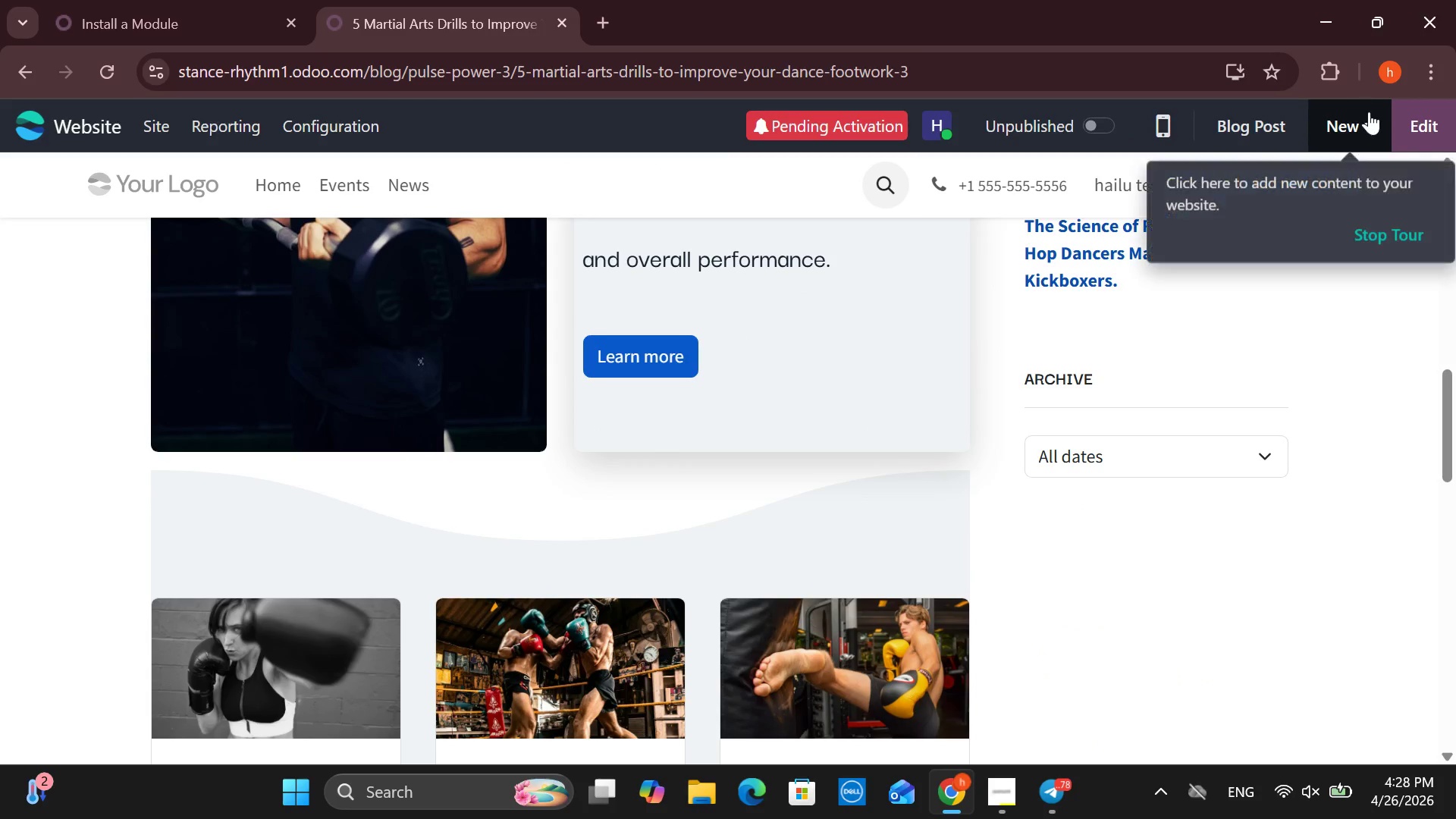 
left_click([1445, 136])
 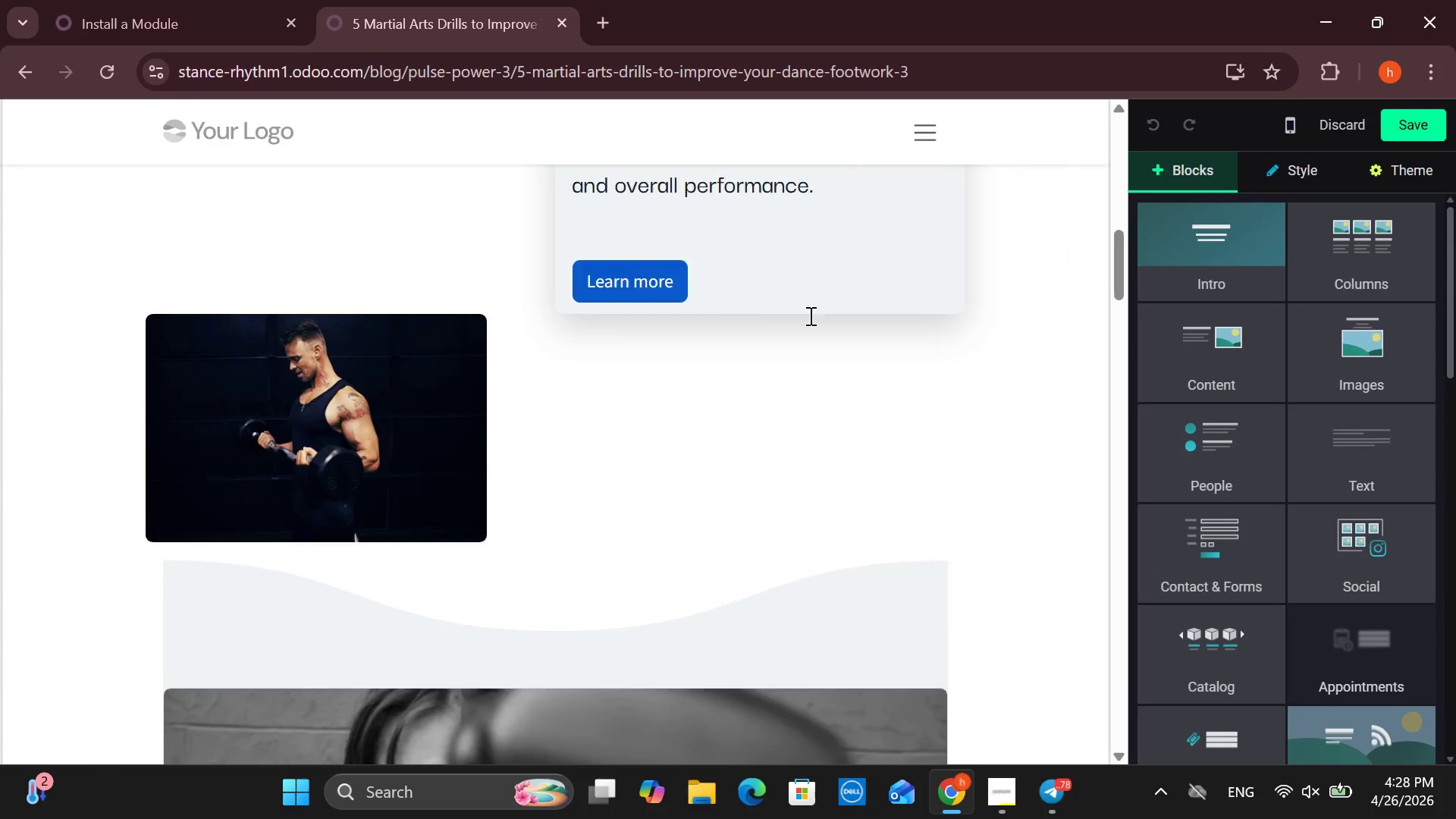 
scroll: coordinate [675, 341], scroll_direction: down, amount: 22.0